 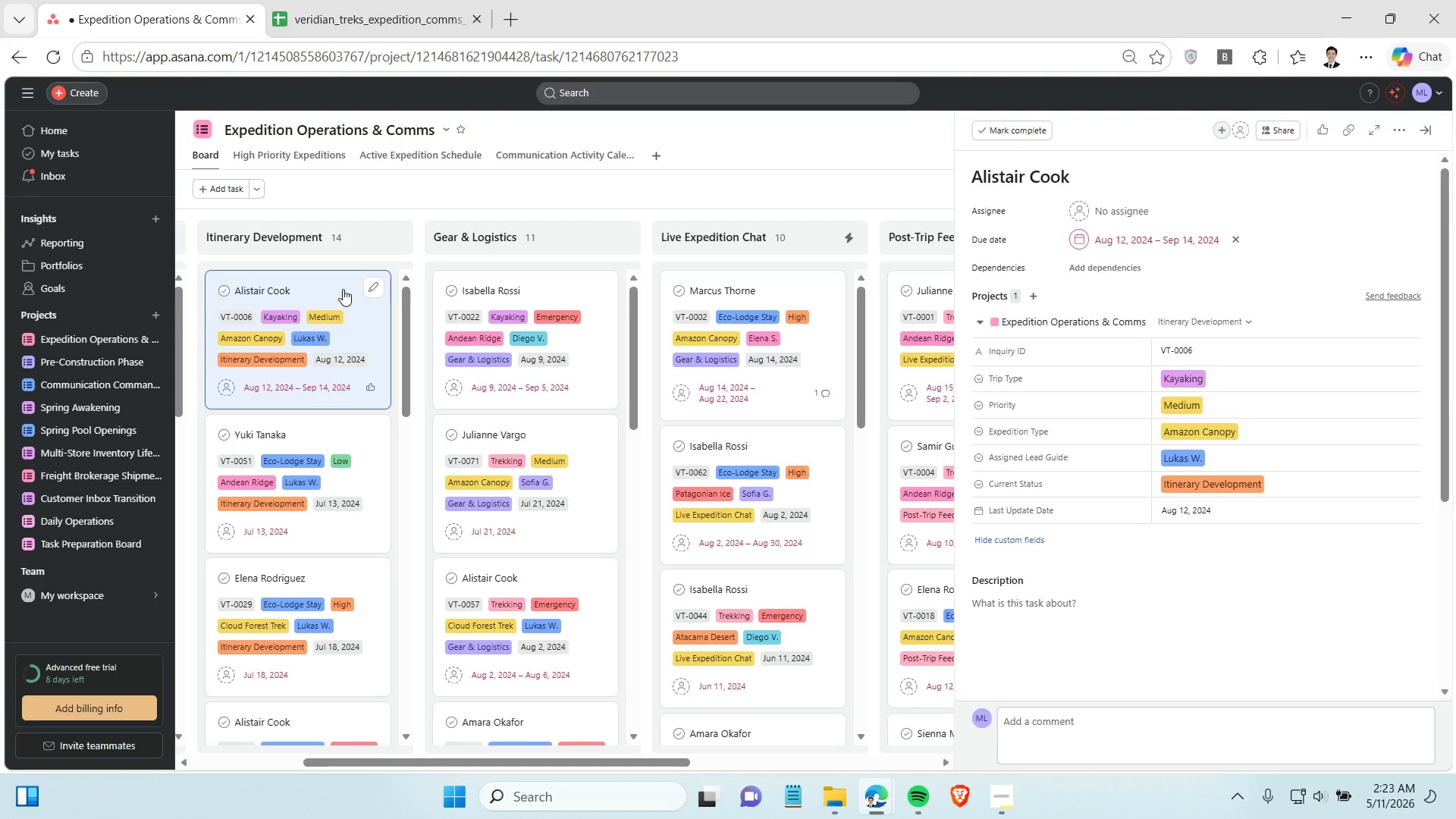 
key(Control+Shift+ShiftLeft)
 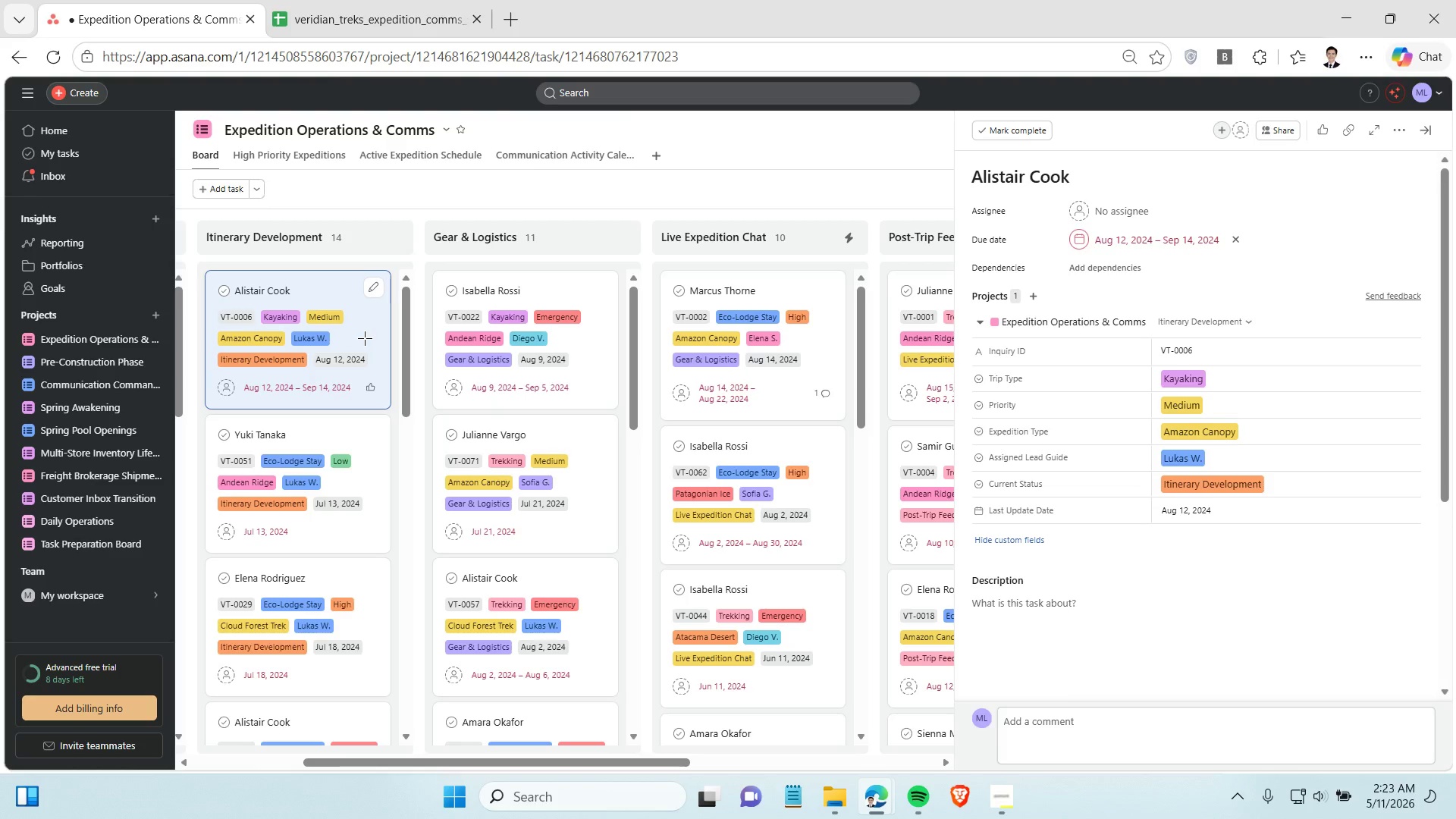 
key(Control+Shift+S)
 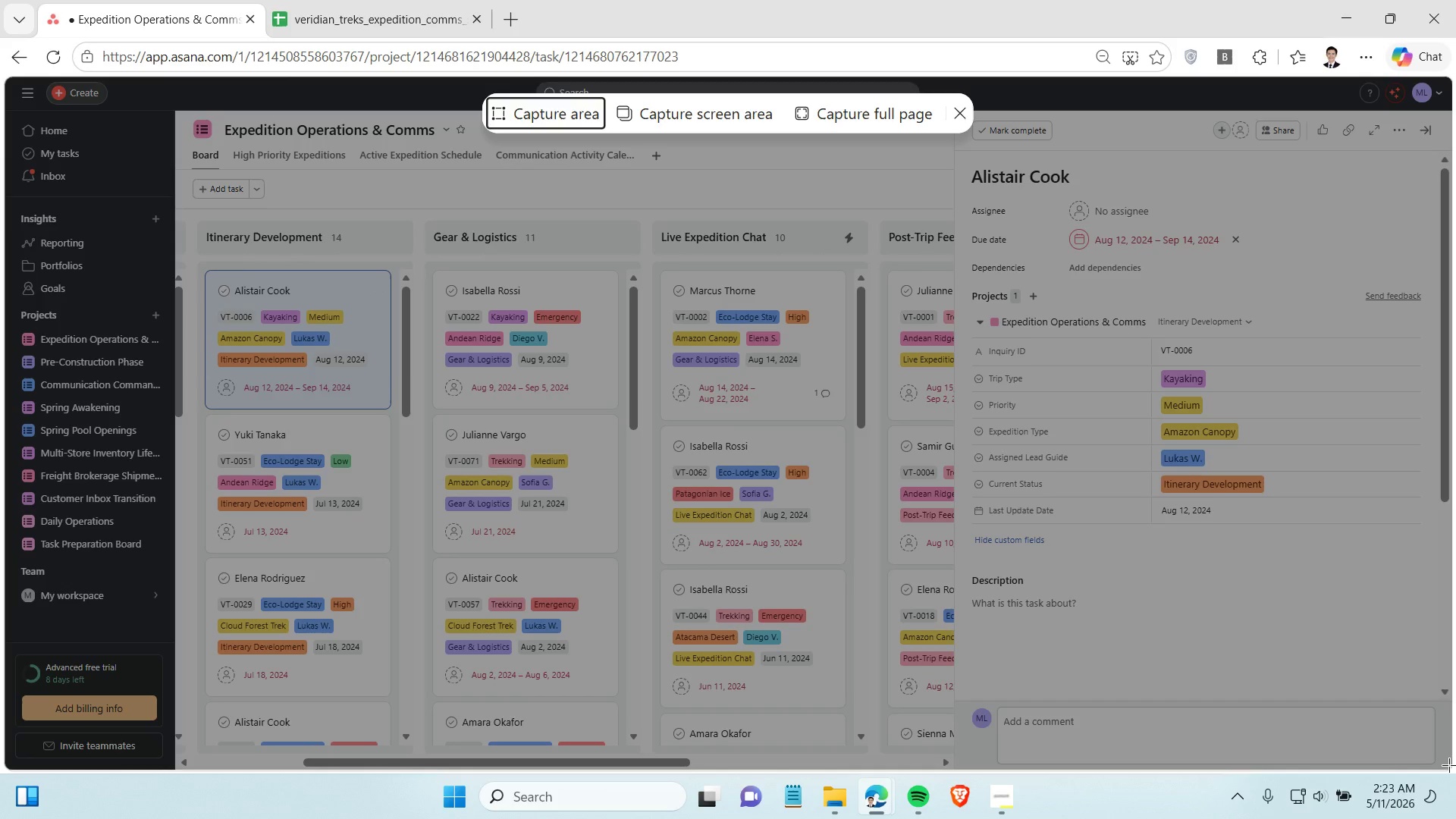 
left_click_drag(start_coordinate=[1450, 765], to_coordinate=[956, 111])
 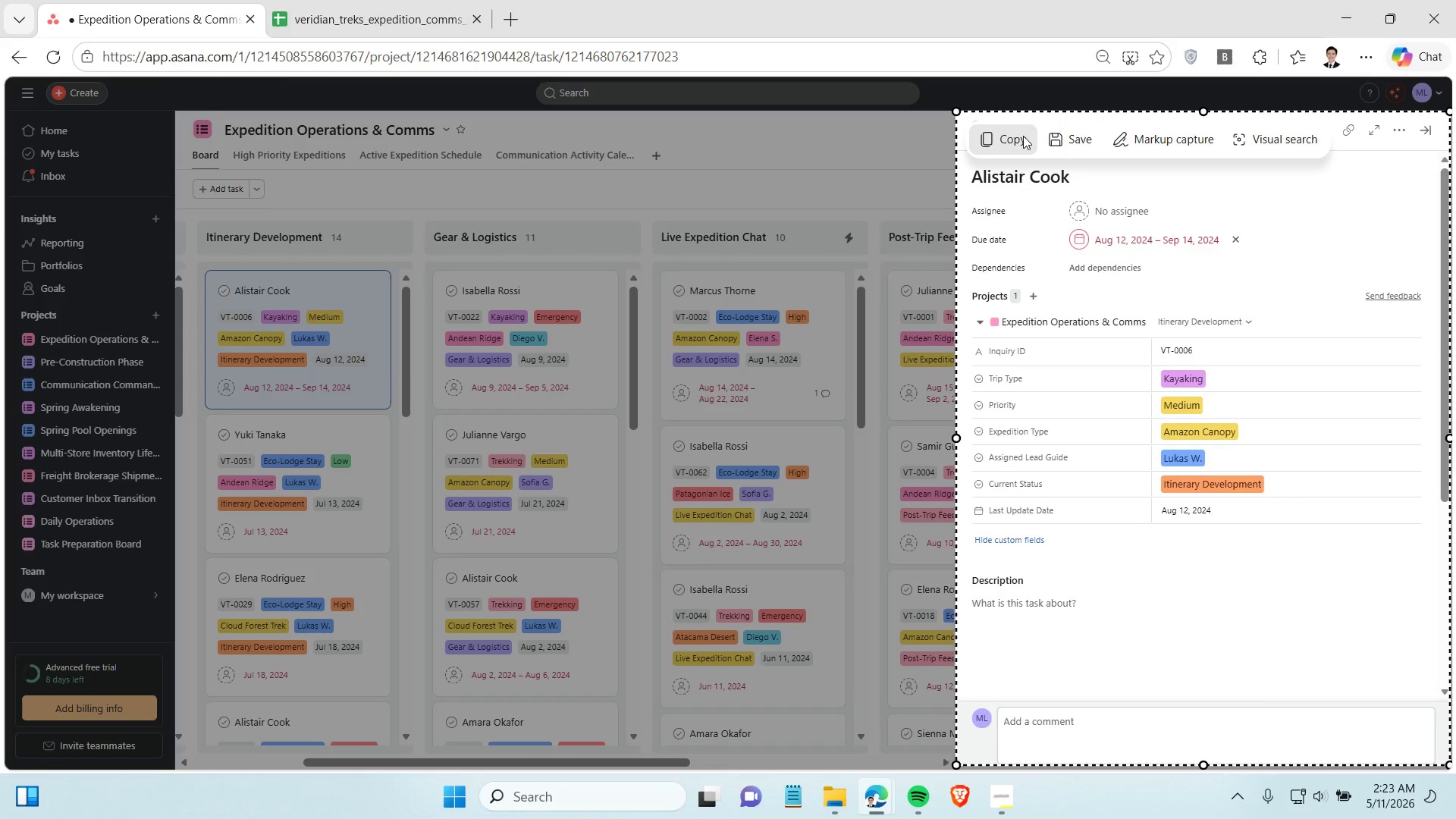 
left_click([1068, 138])
 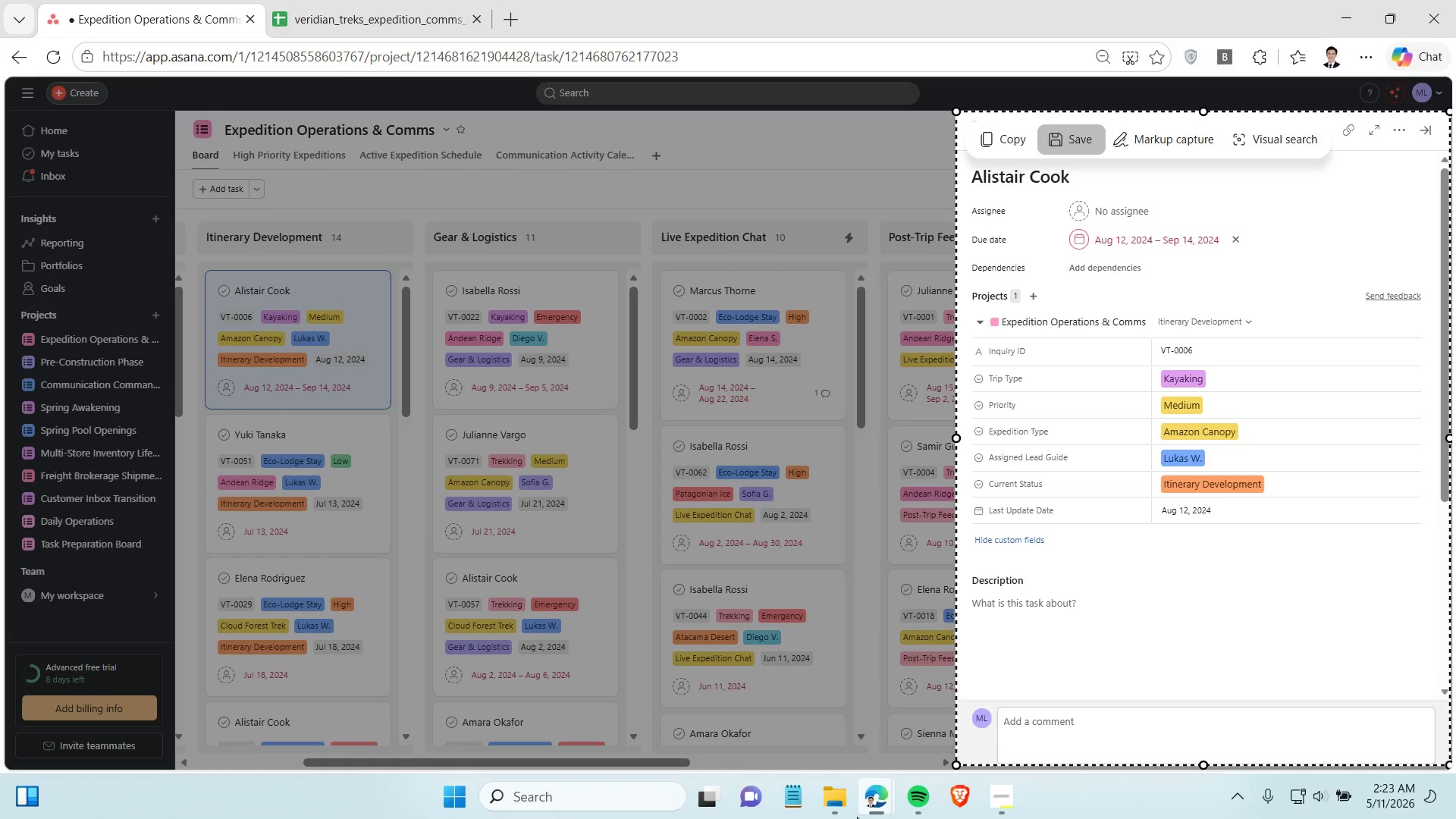 
left_click([846, 808])
 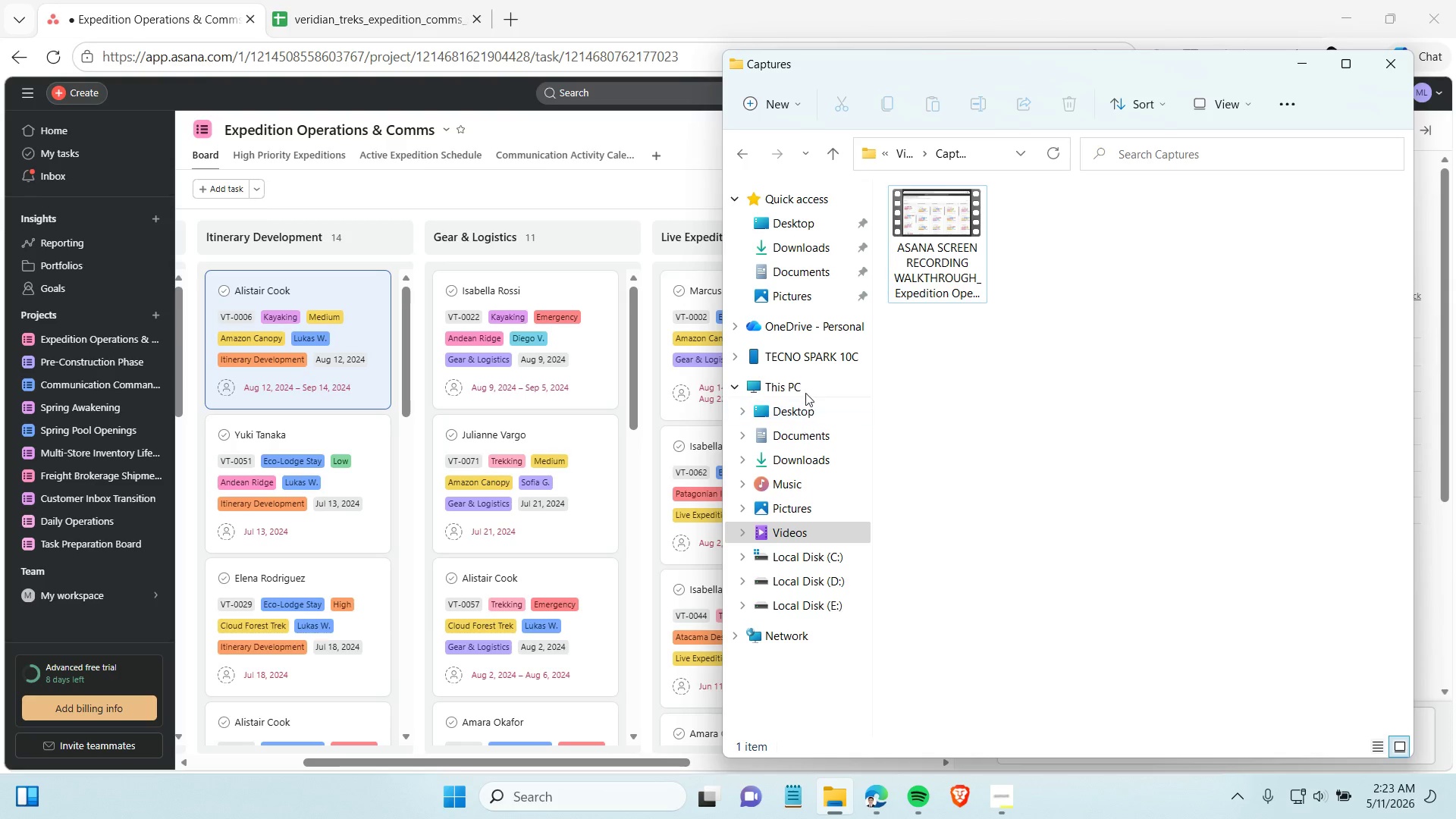 
left_click([812, 456])
 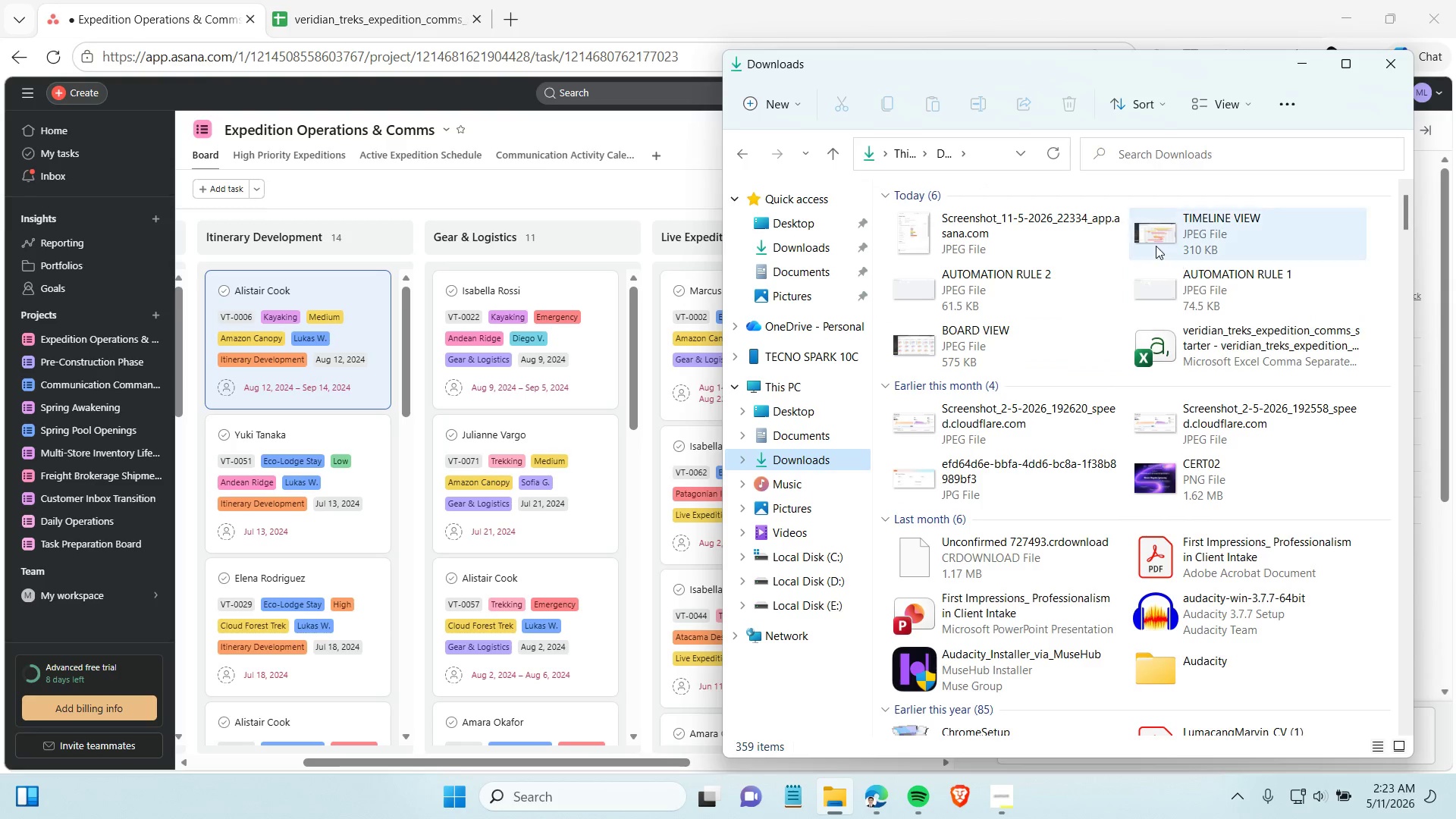 
left_click([980, 232])
 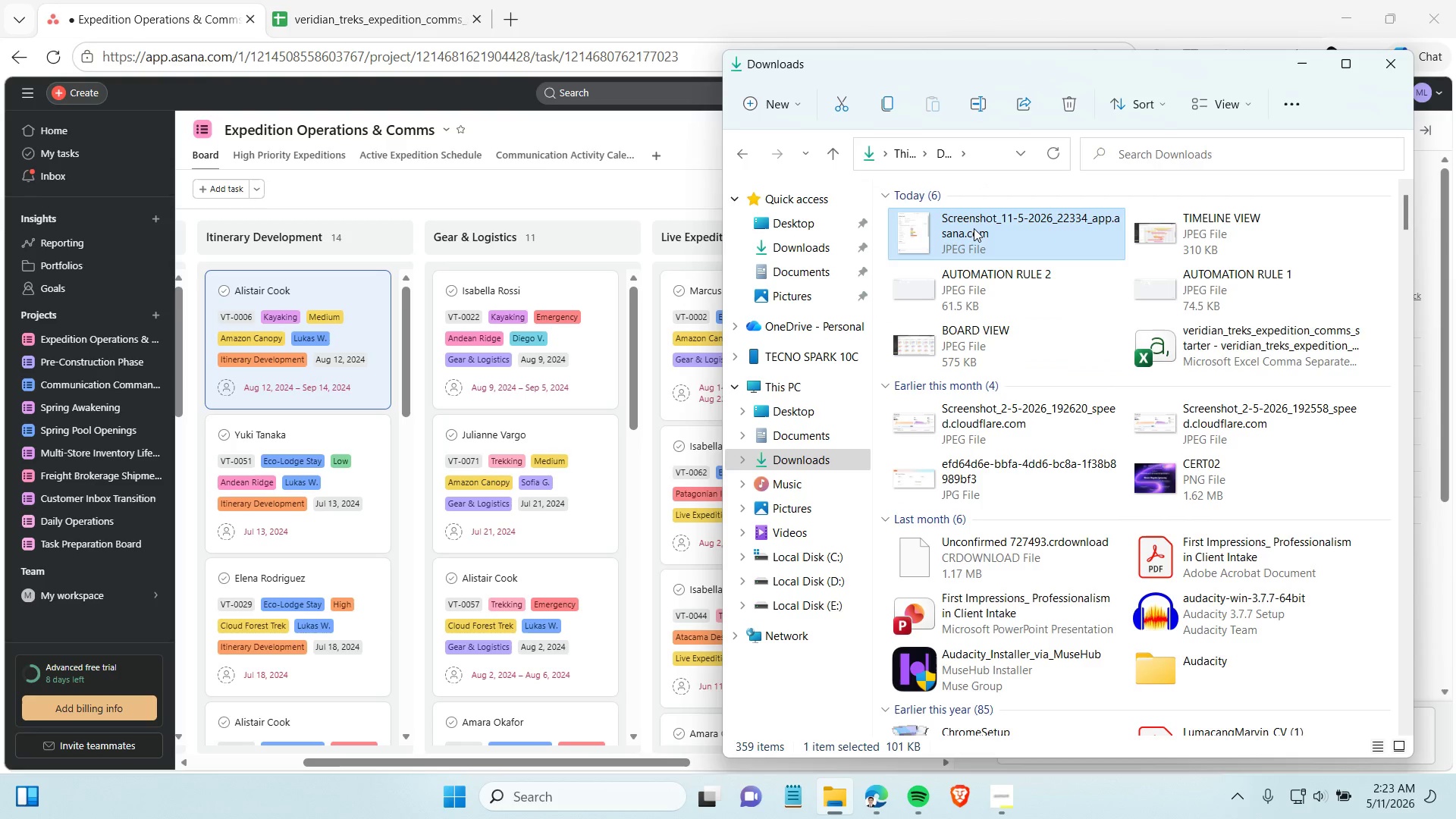 
left_click([974, 228])
 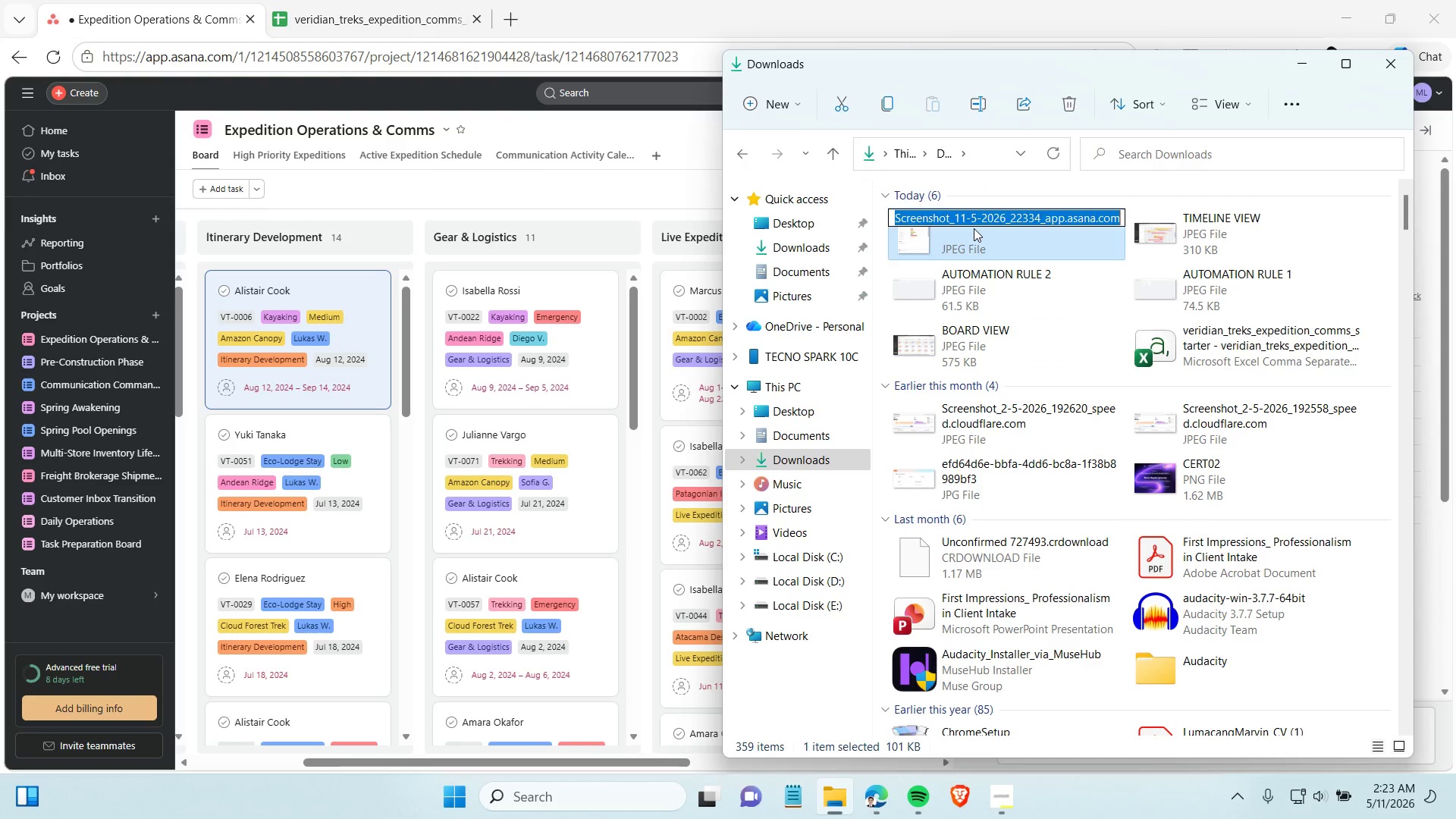 
type(SAMPLE TASK )
key(Backspace)
type( CARD)
 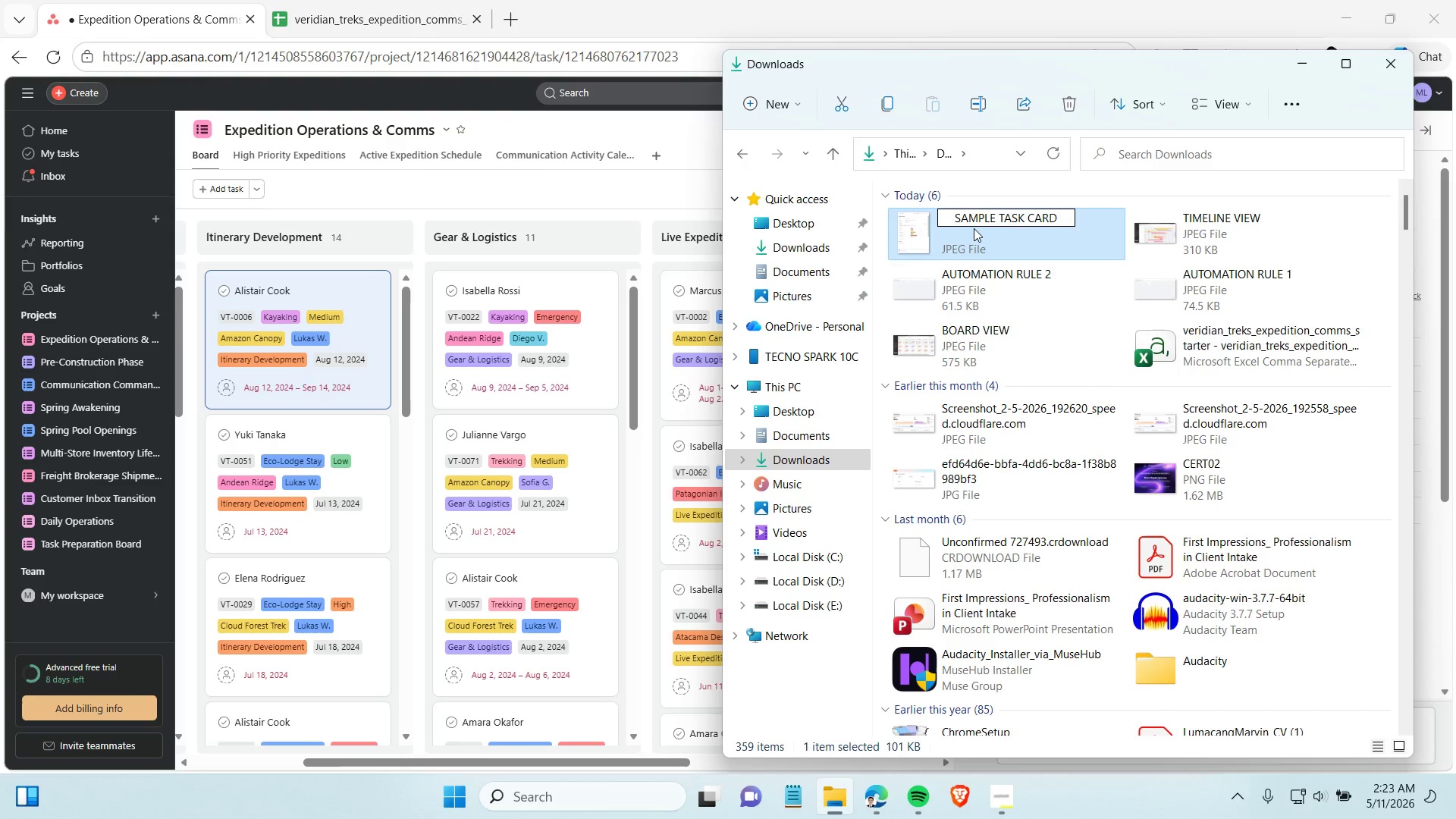 
key(Enter)
 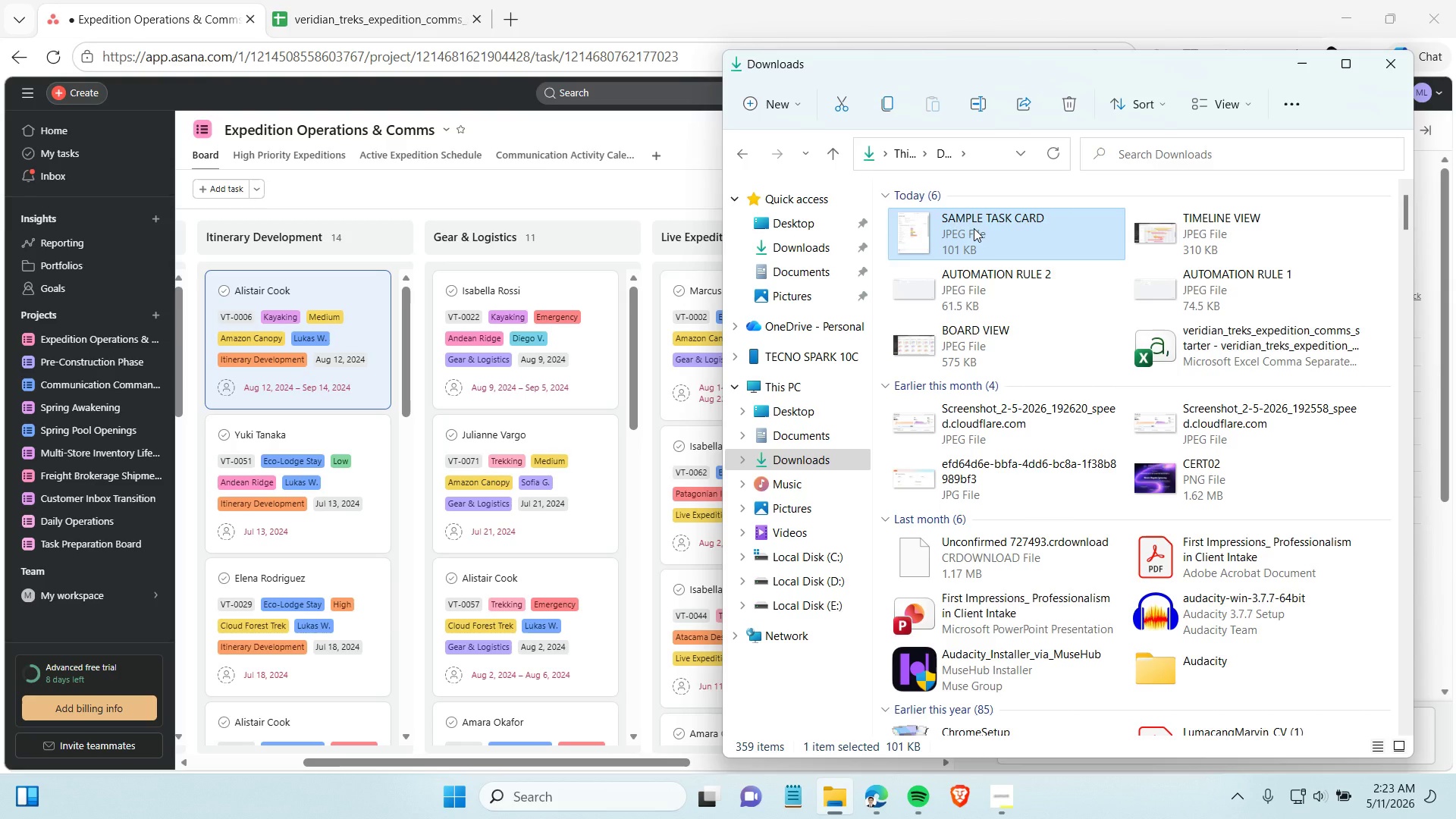 
wait(11.25)
 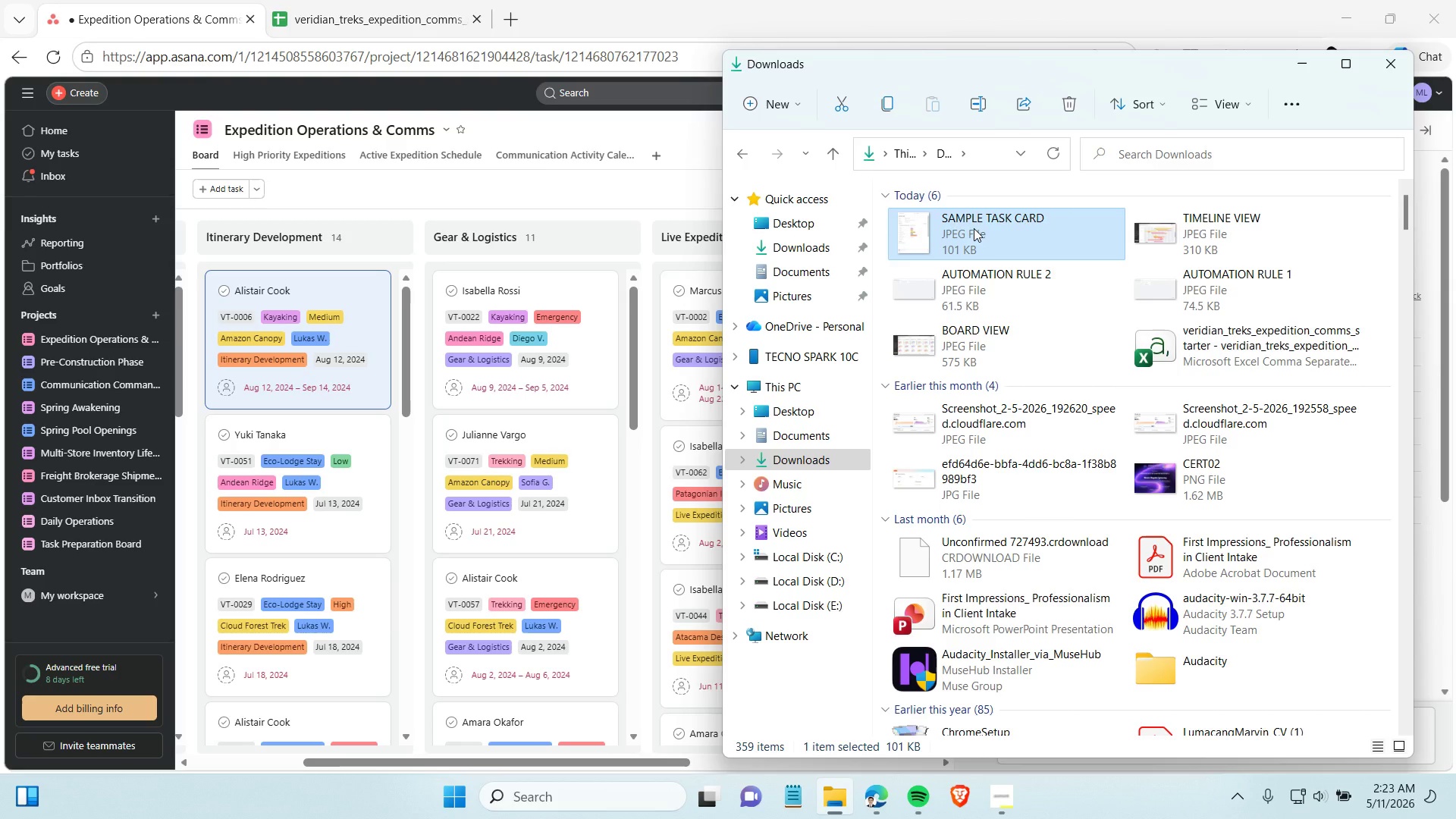 
left_click([985, 800])